 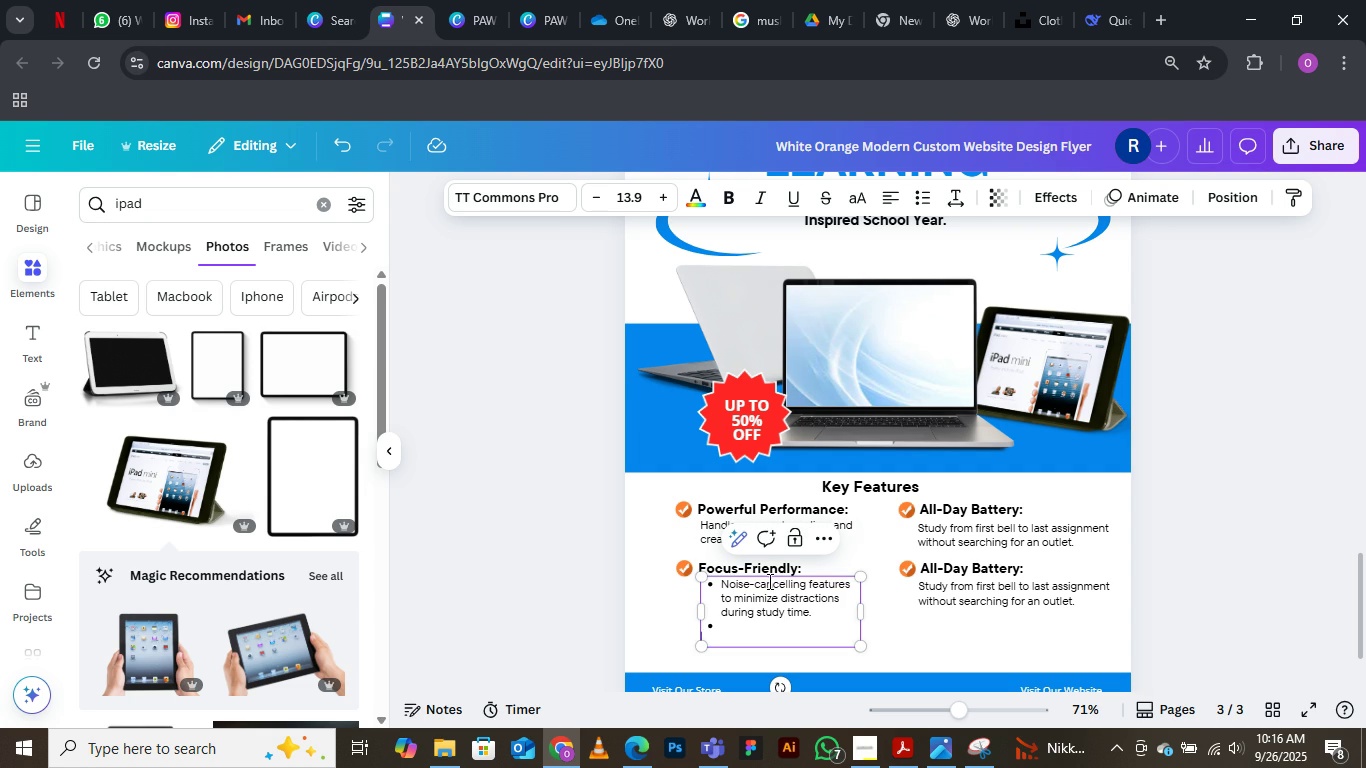 
left_click([716, 619])
 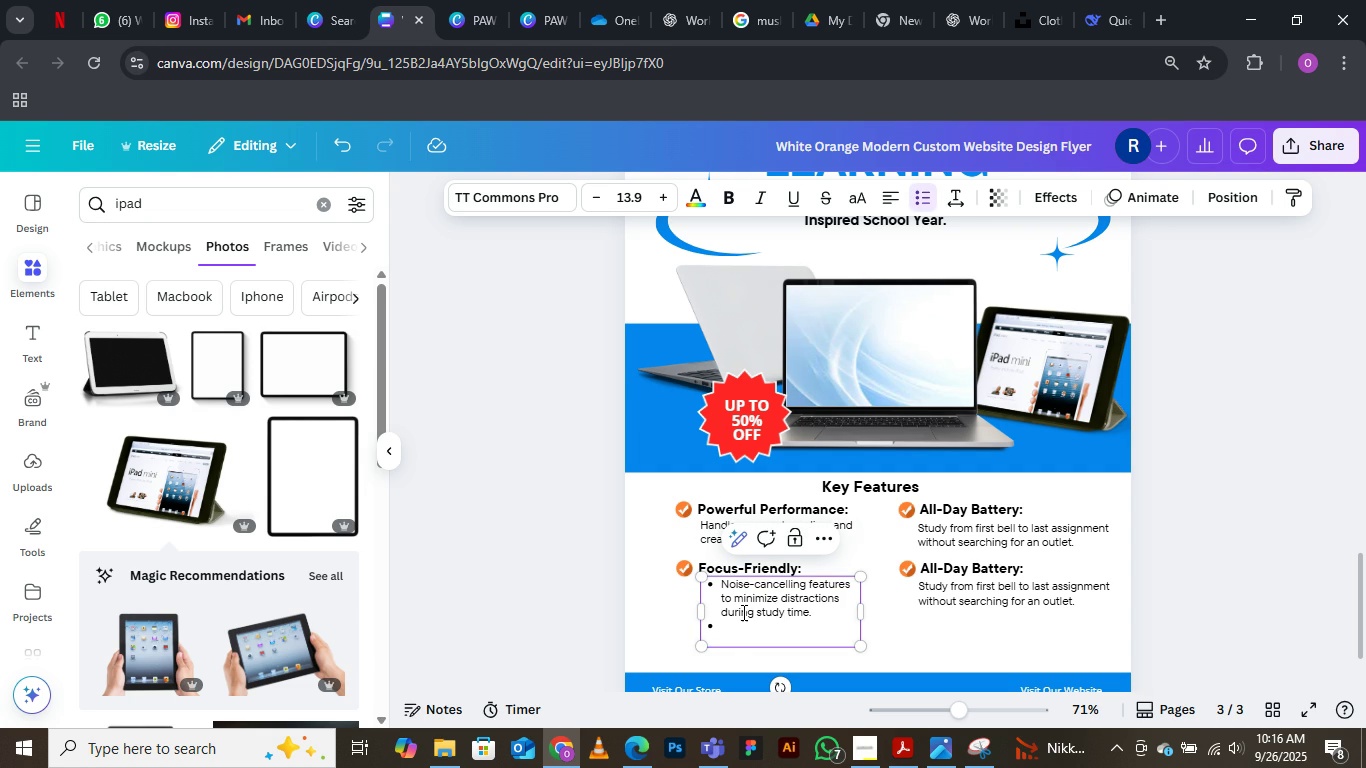 
key(Backspace)
 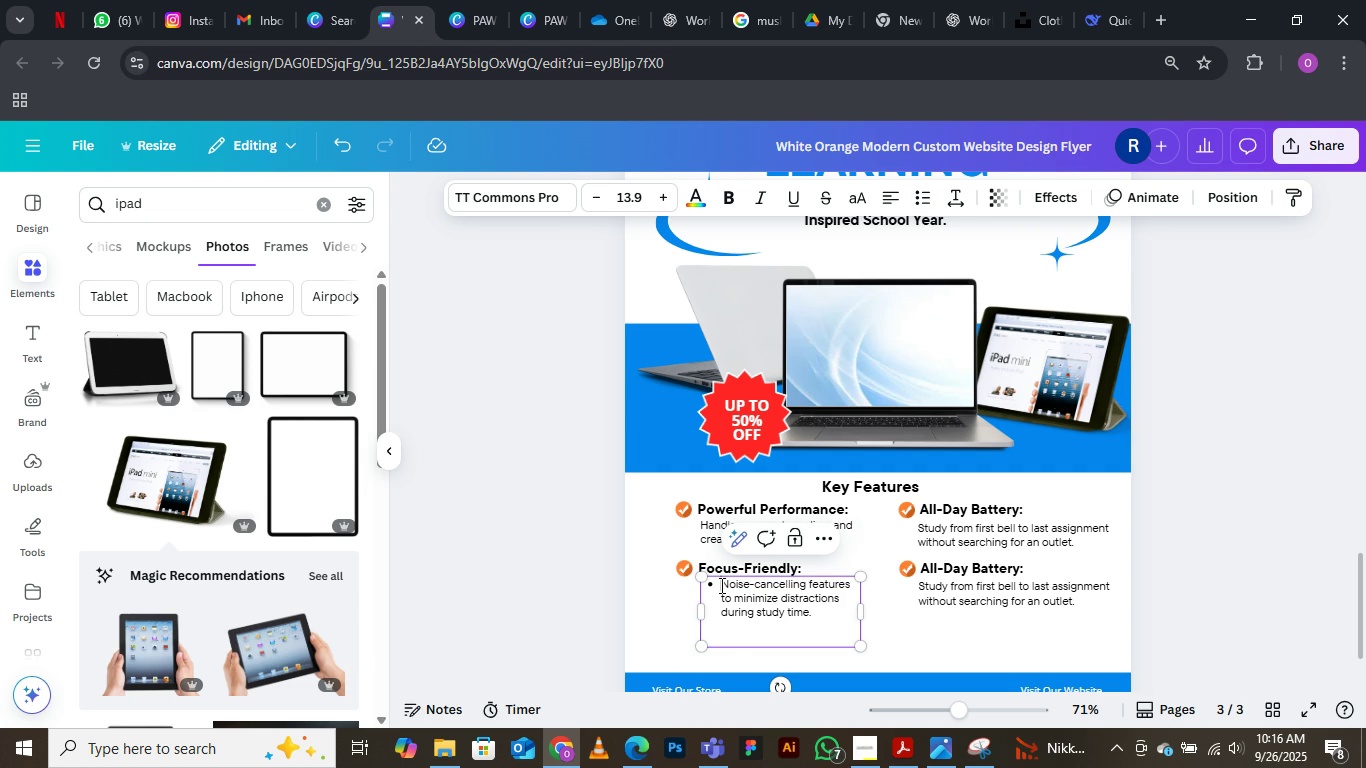 
left_click([720, 585])
 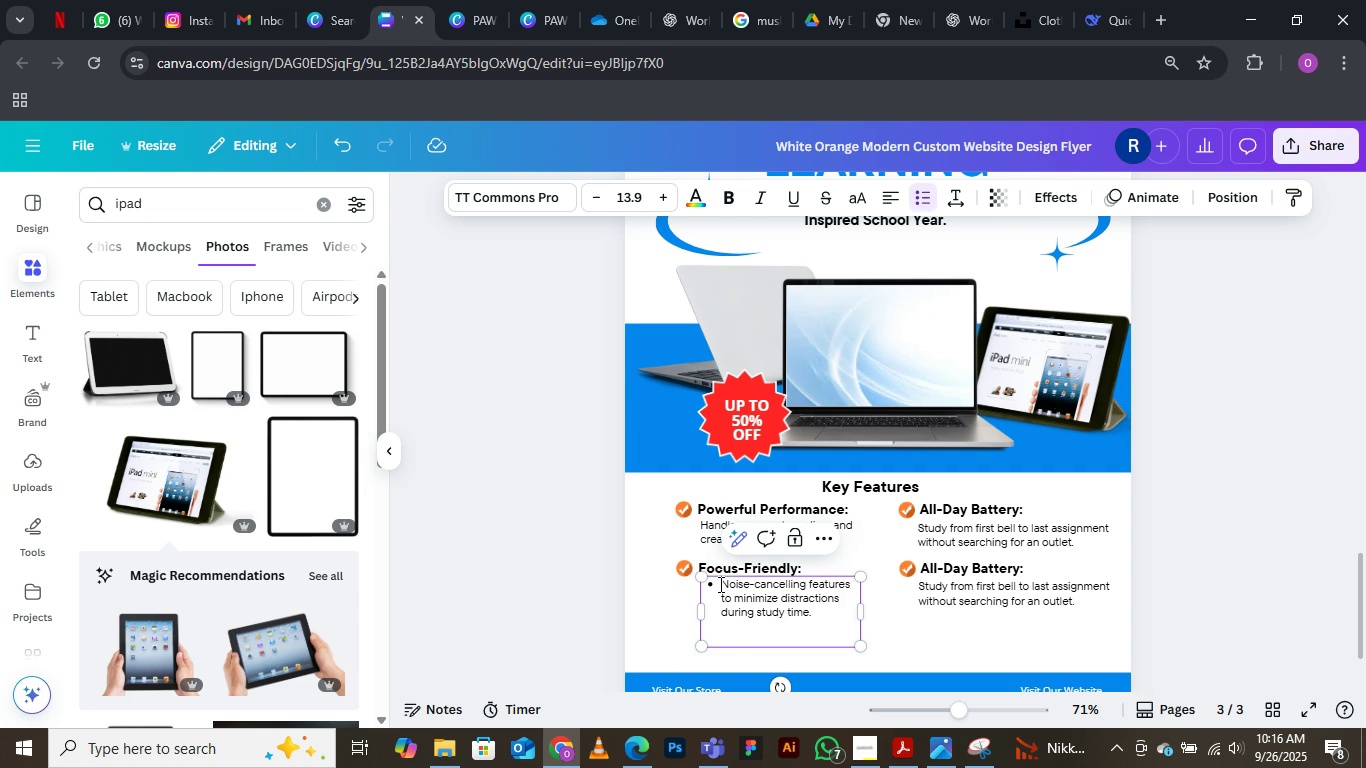 
key(Backspace)
 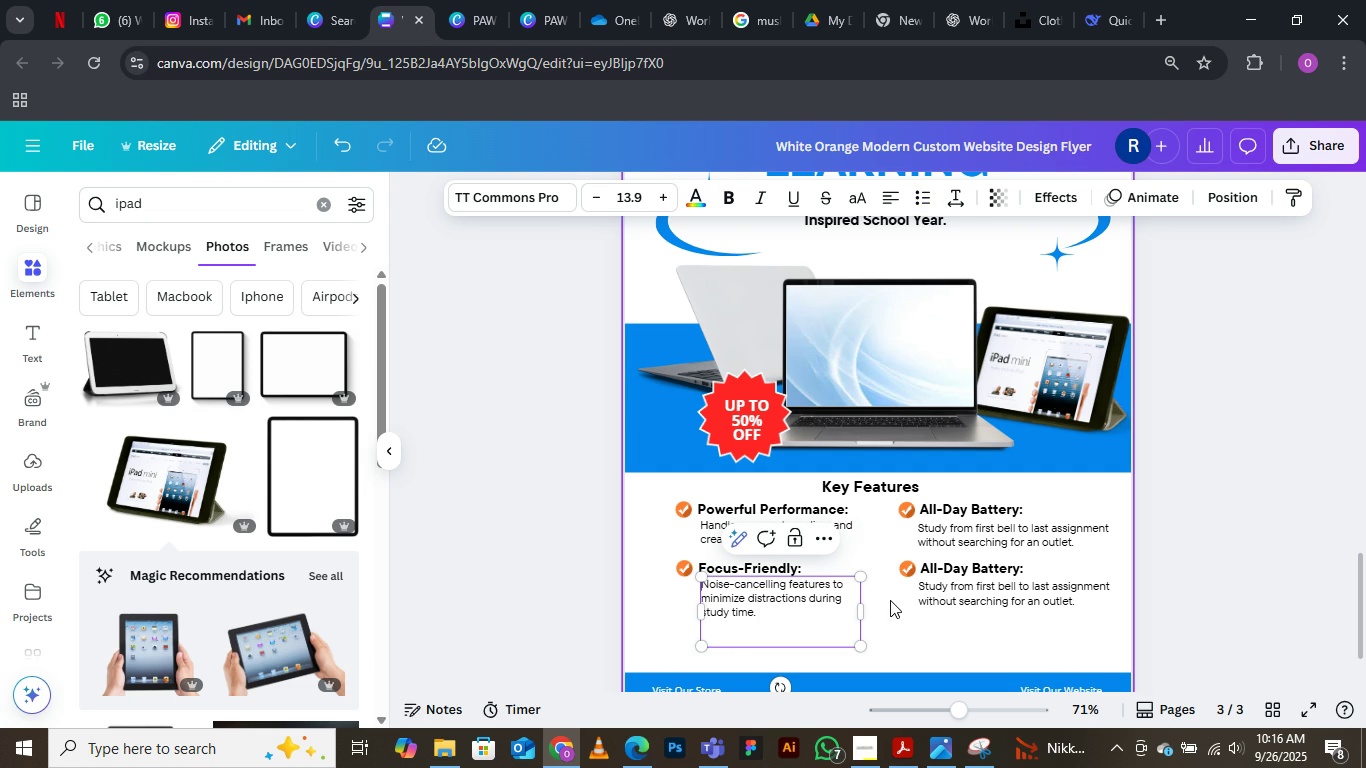 
left_click([890, 600])
 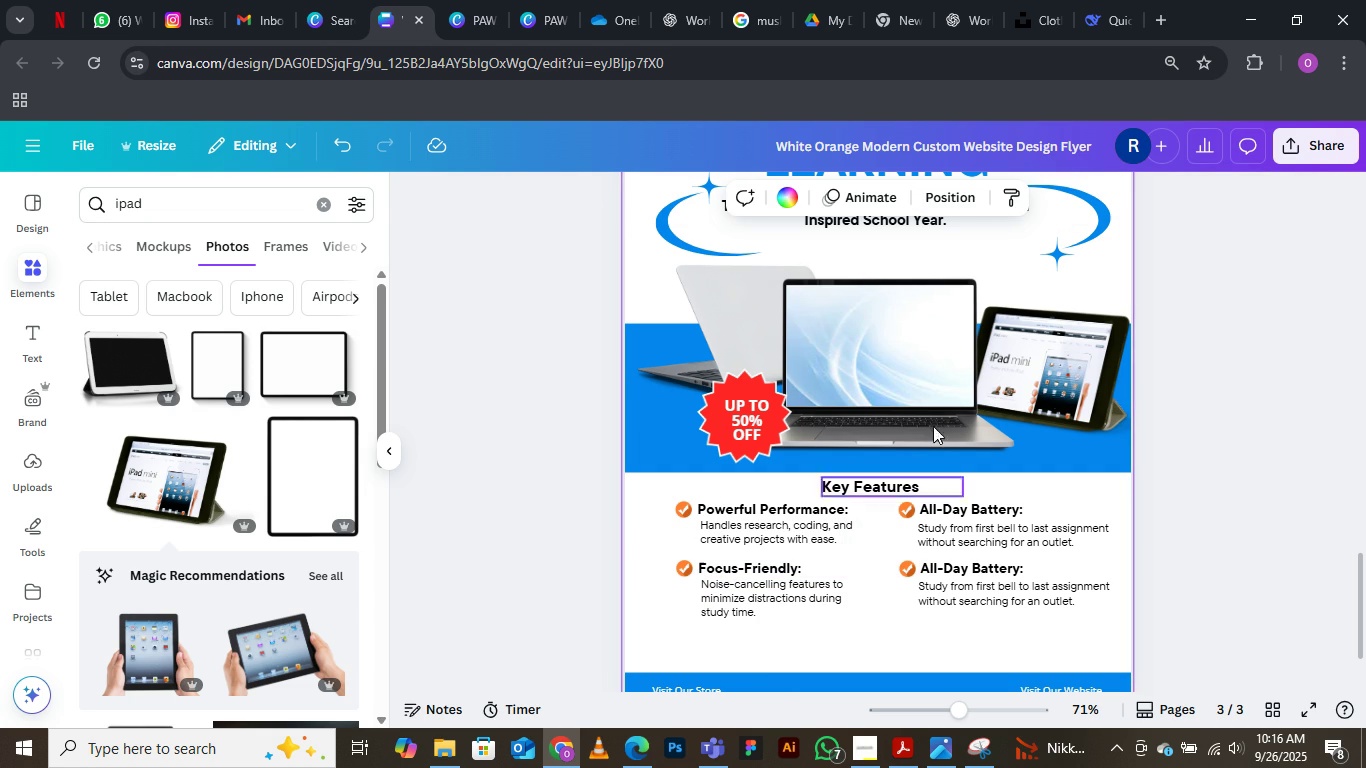 
wait(5.86)
 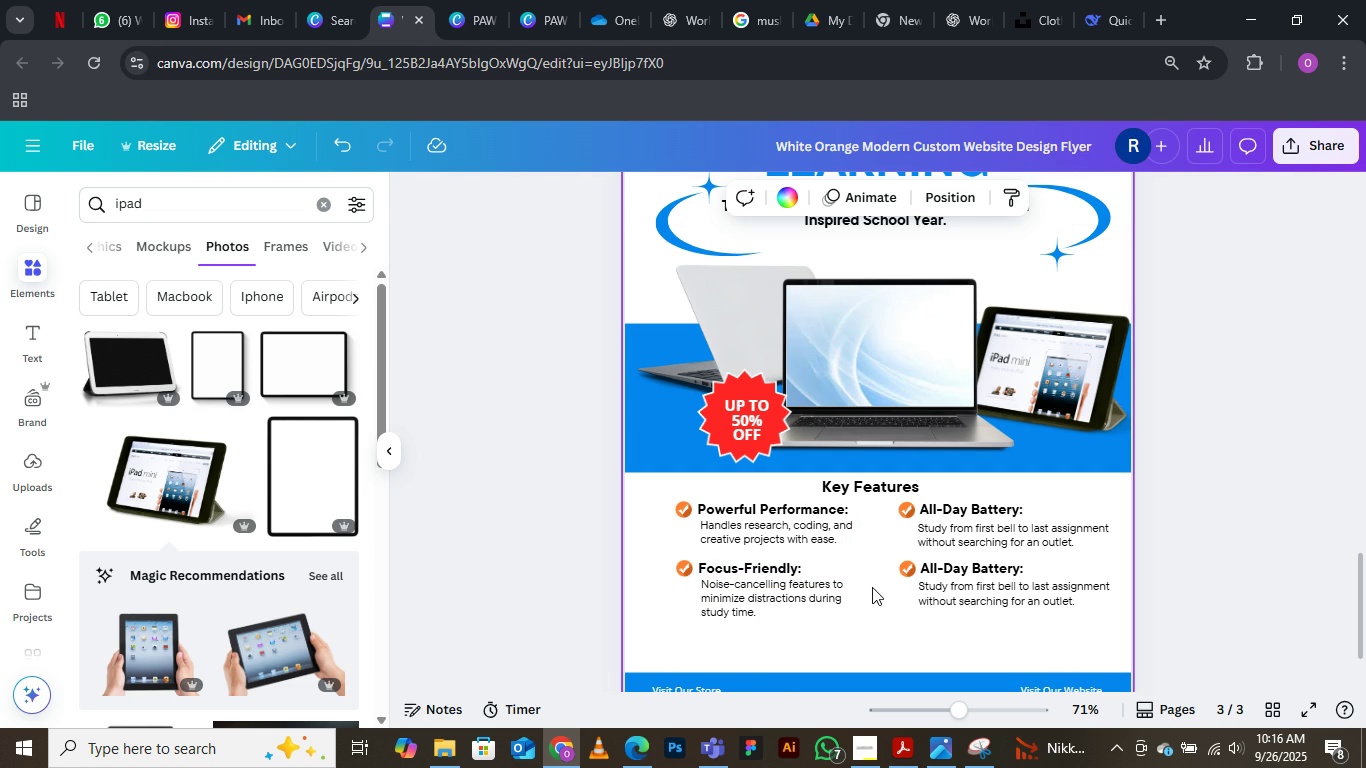 
left_click([1100, 15])